 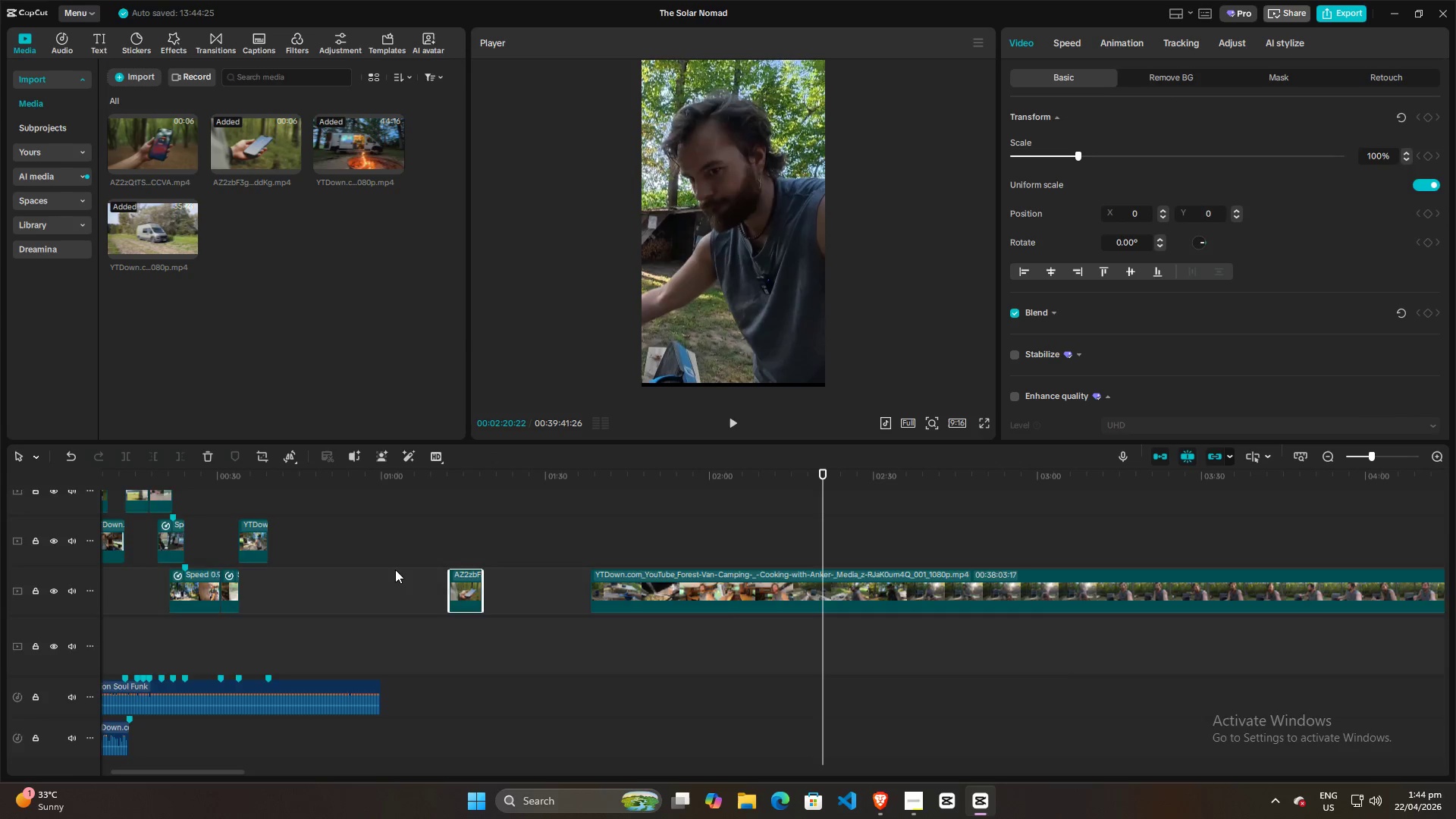 
scroll: coordinate [395, 570], scroll_direction: up, amount: 8.0
 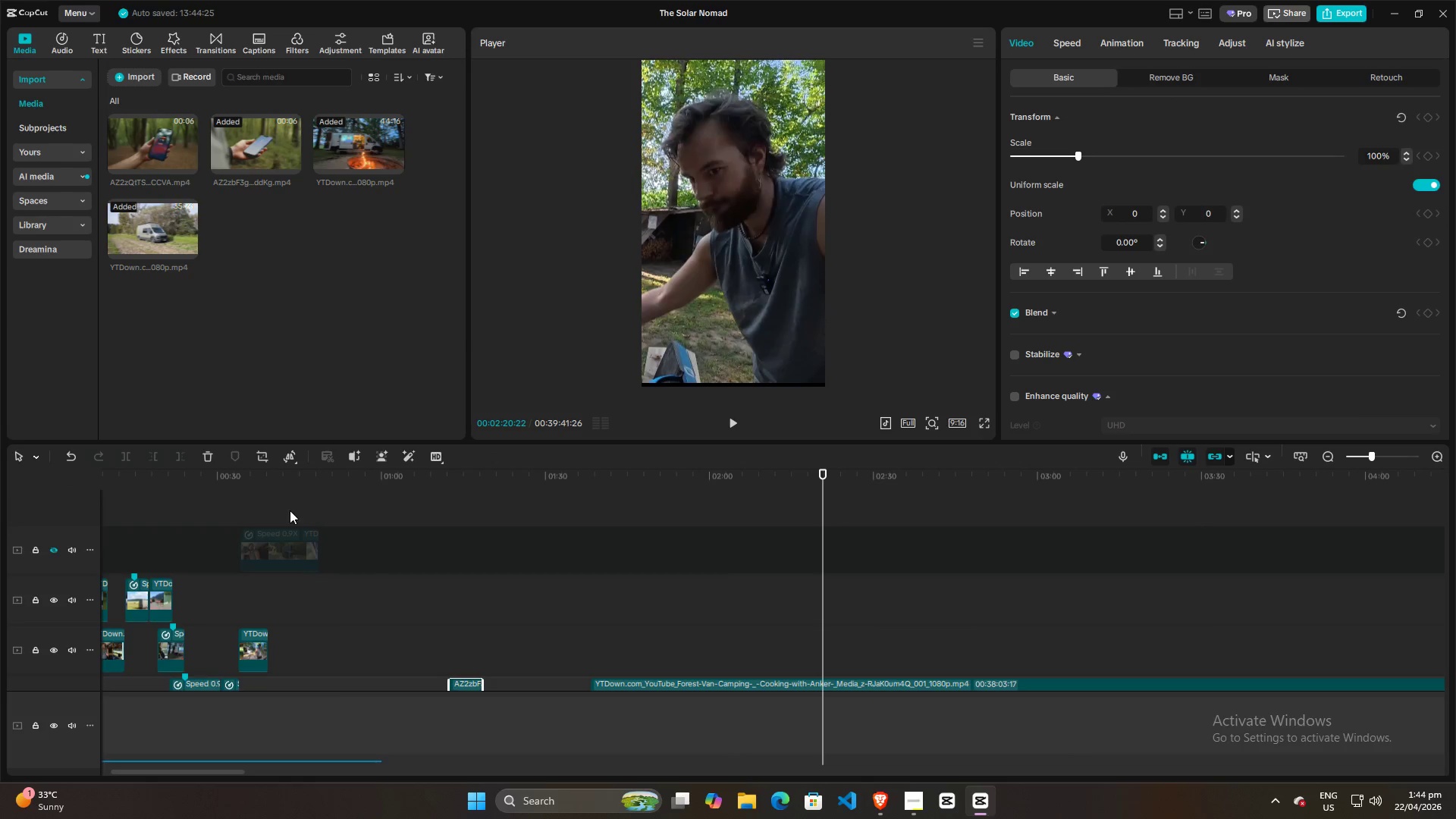 
left_click([267, 500])
 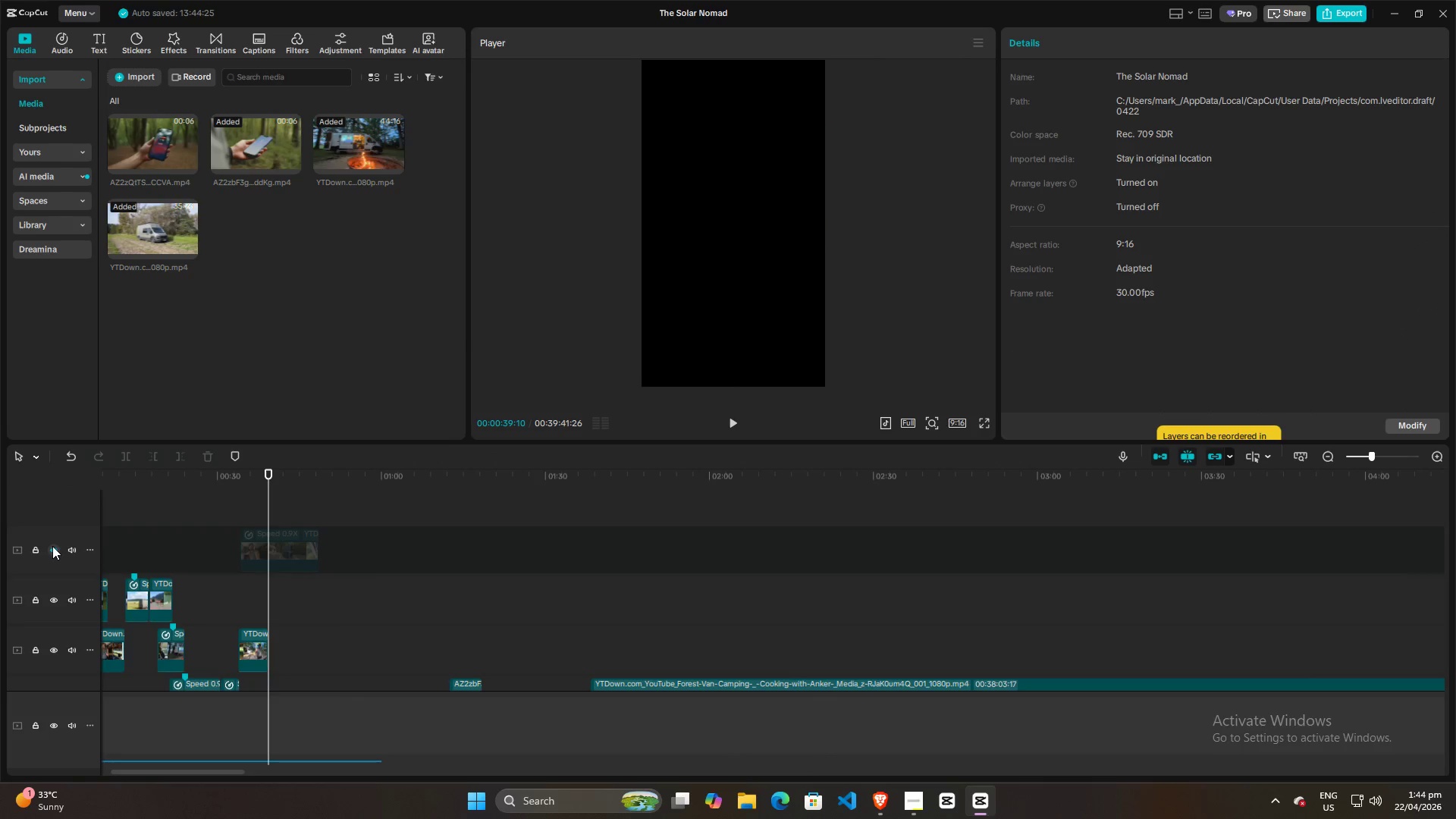 
left_click([52, 546])
 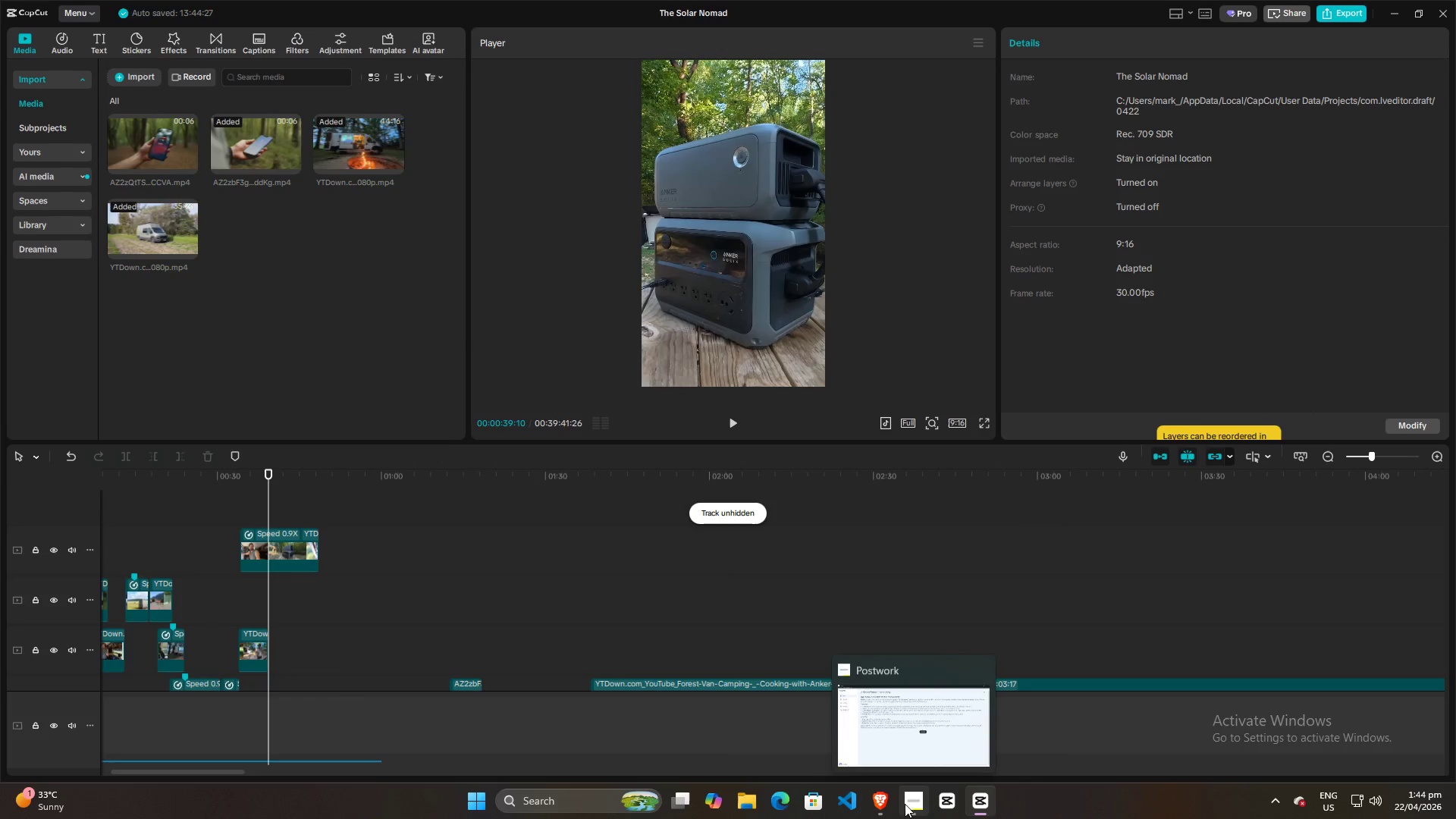 
left_click([912, 804])